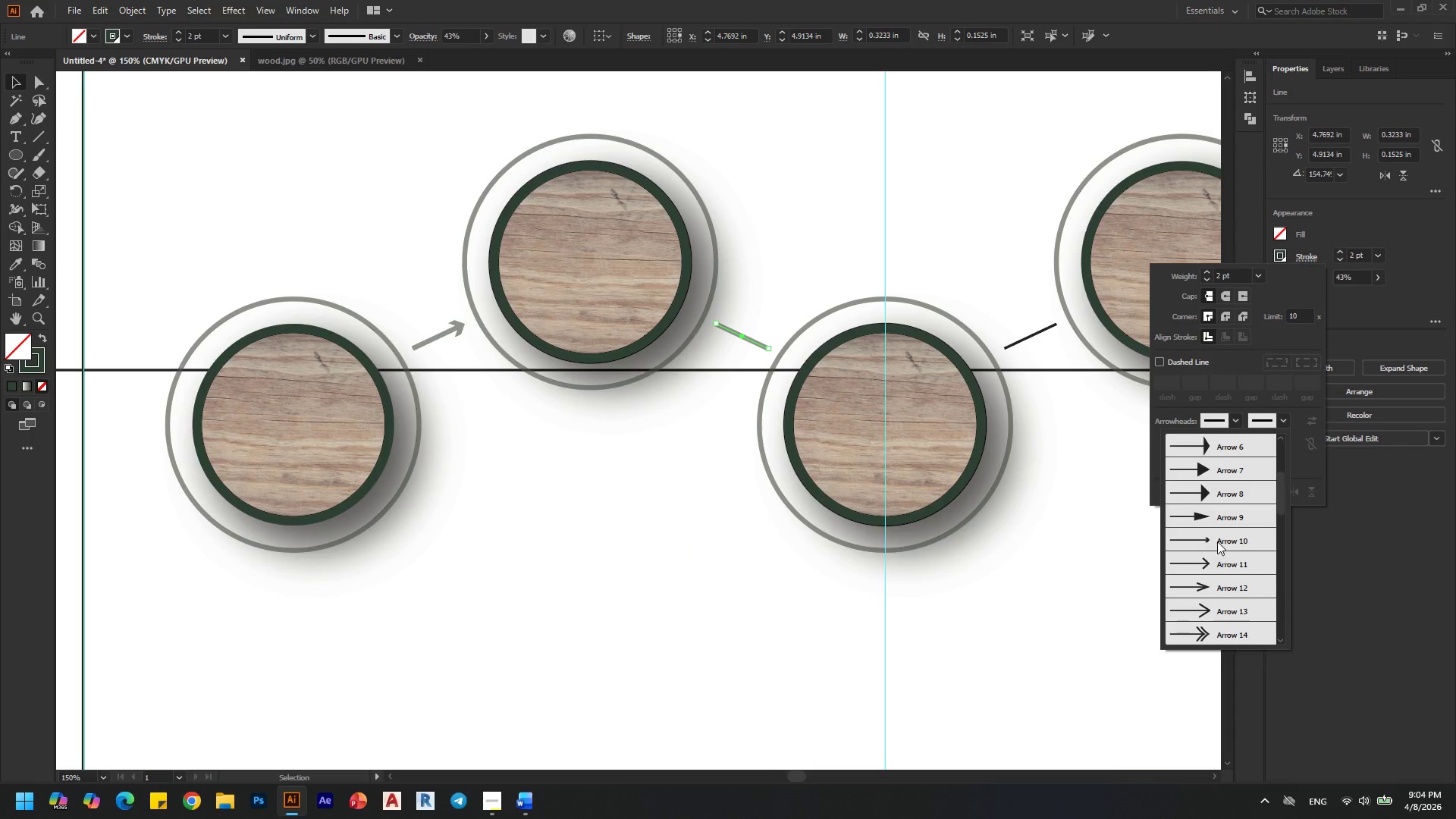 
left_click([1217, 541])
 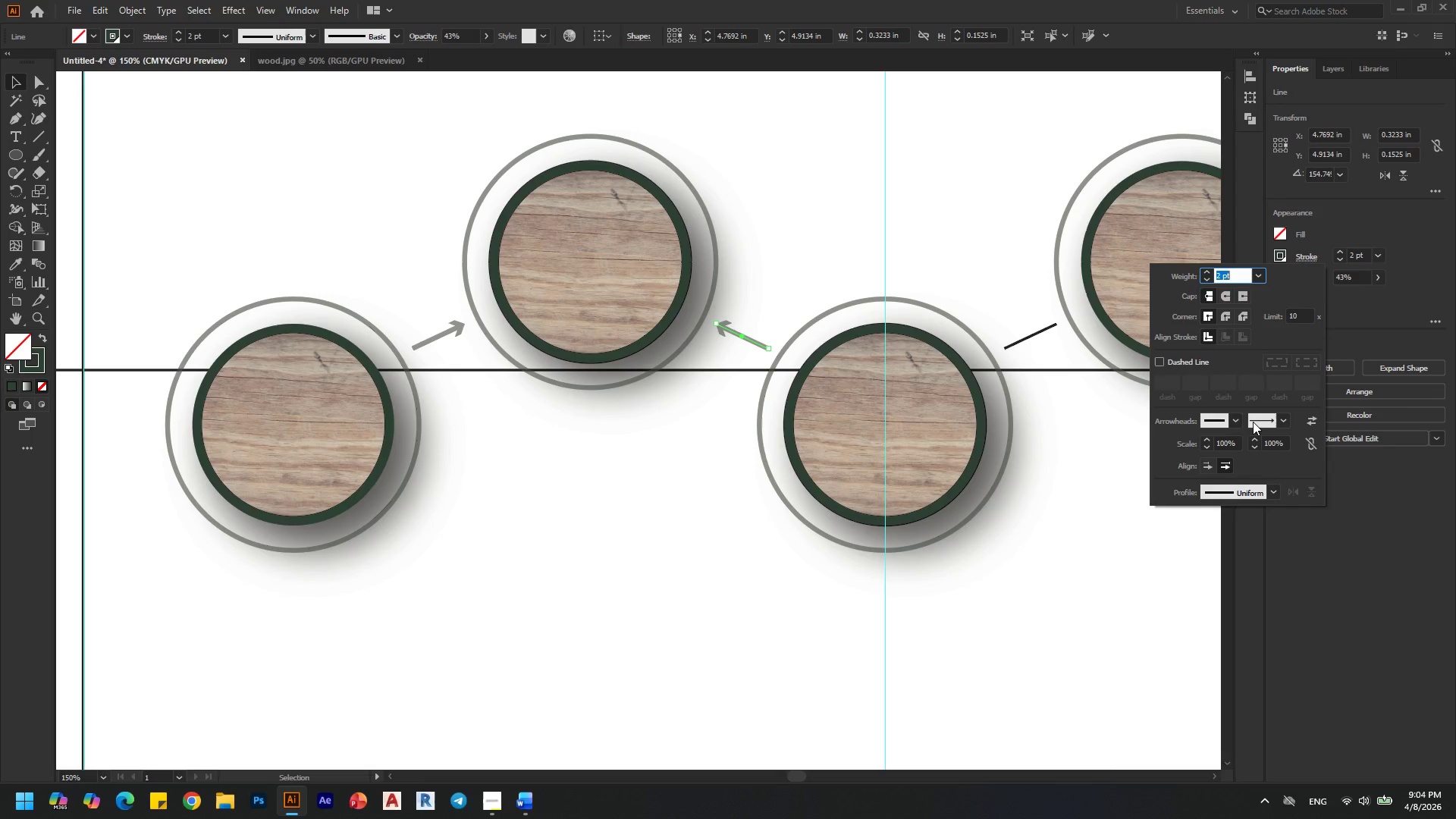 
left_click([1233, 422])
 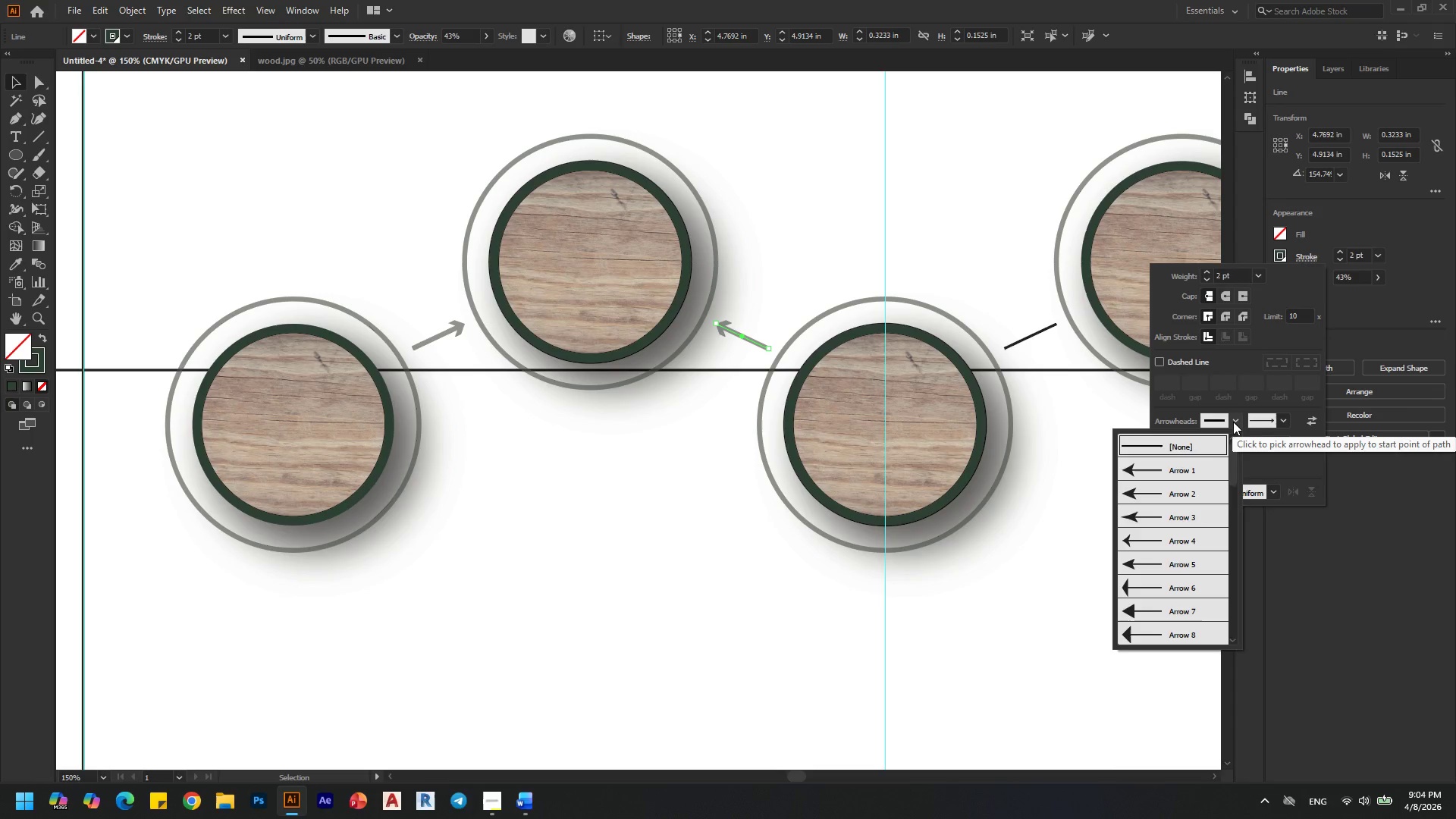 
left_click([1233, 422])
 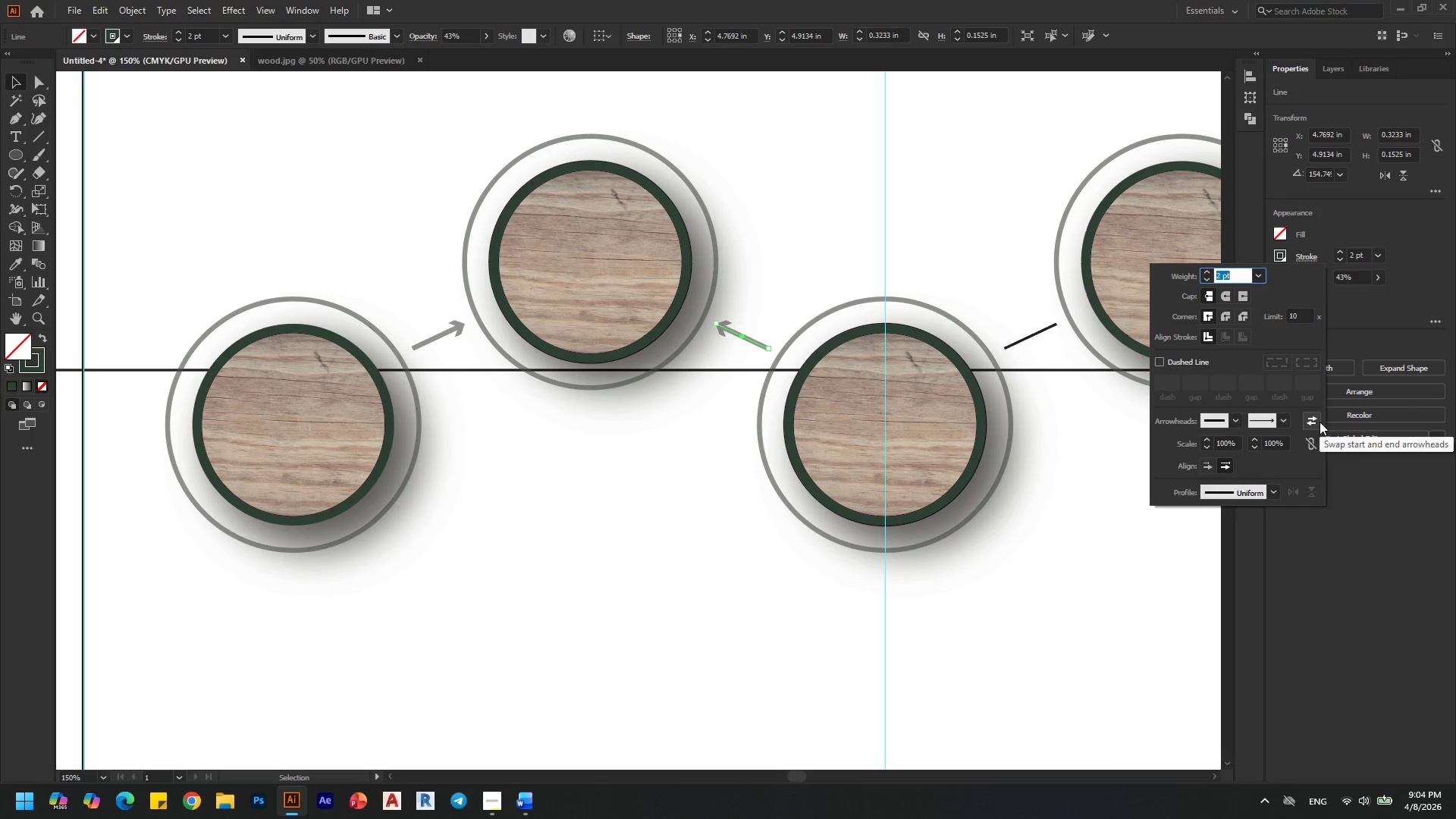 
left_click([1320, 422])
 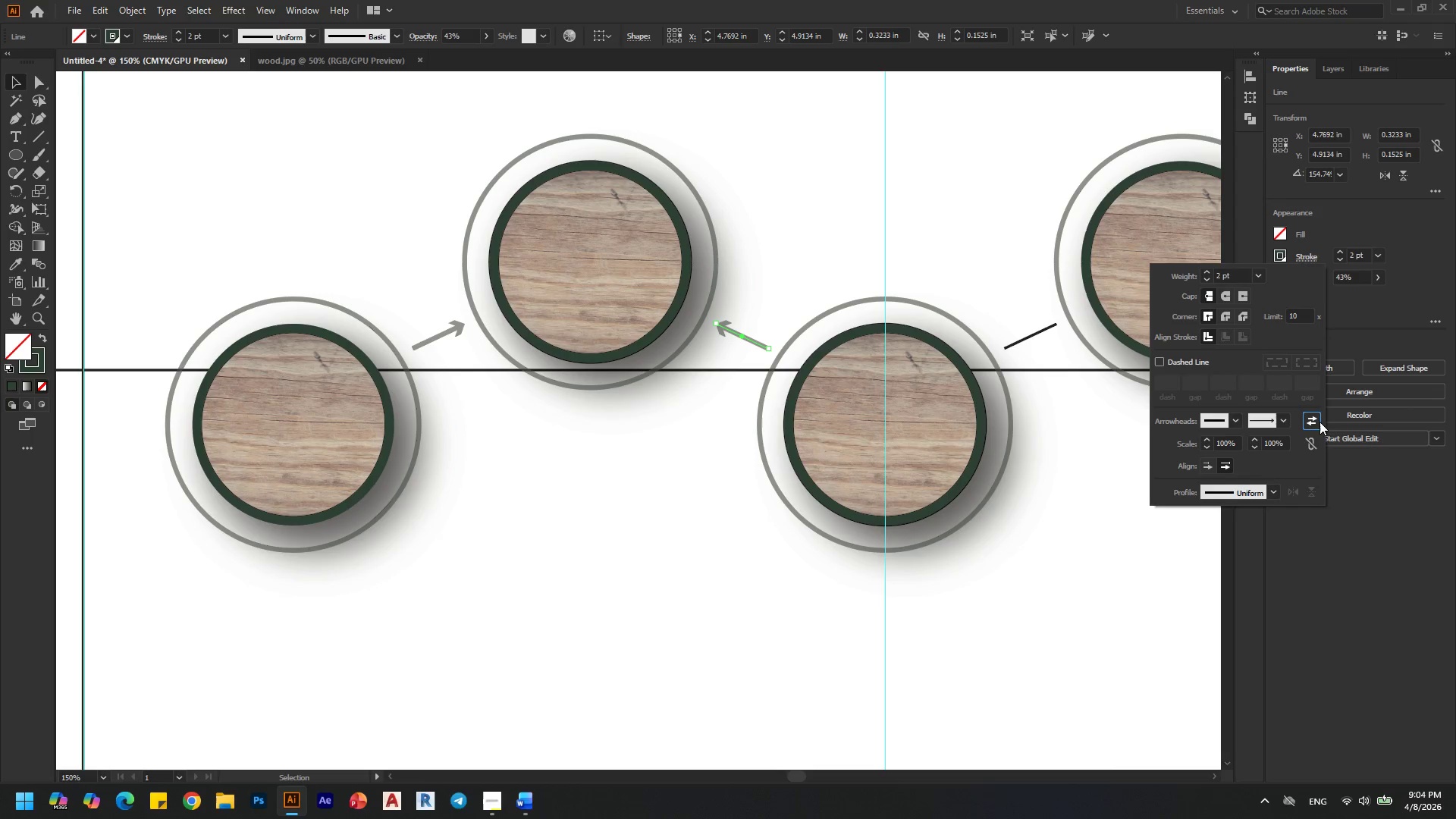 
scroll: coordinate [1320, 422], scroll_direction: down, amount: 1.0
 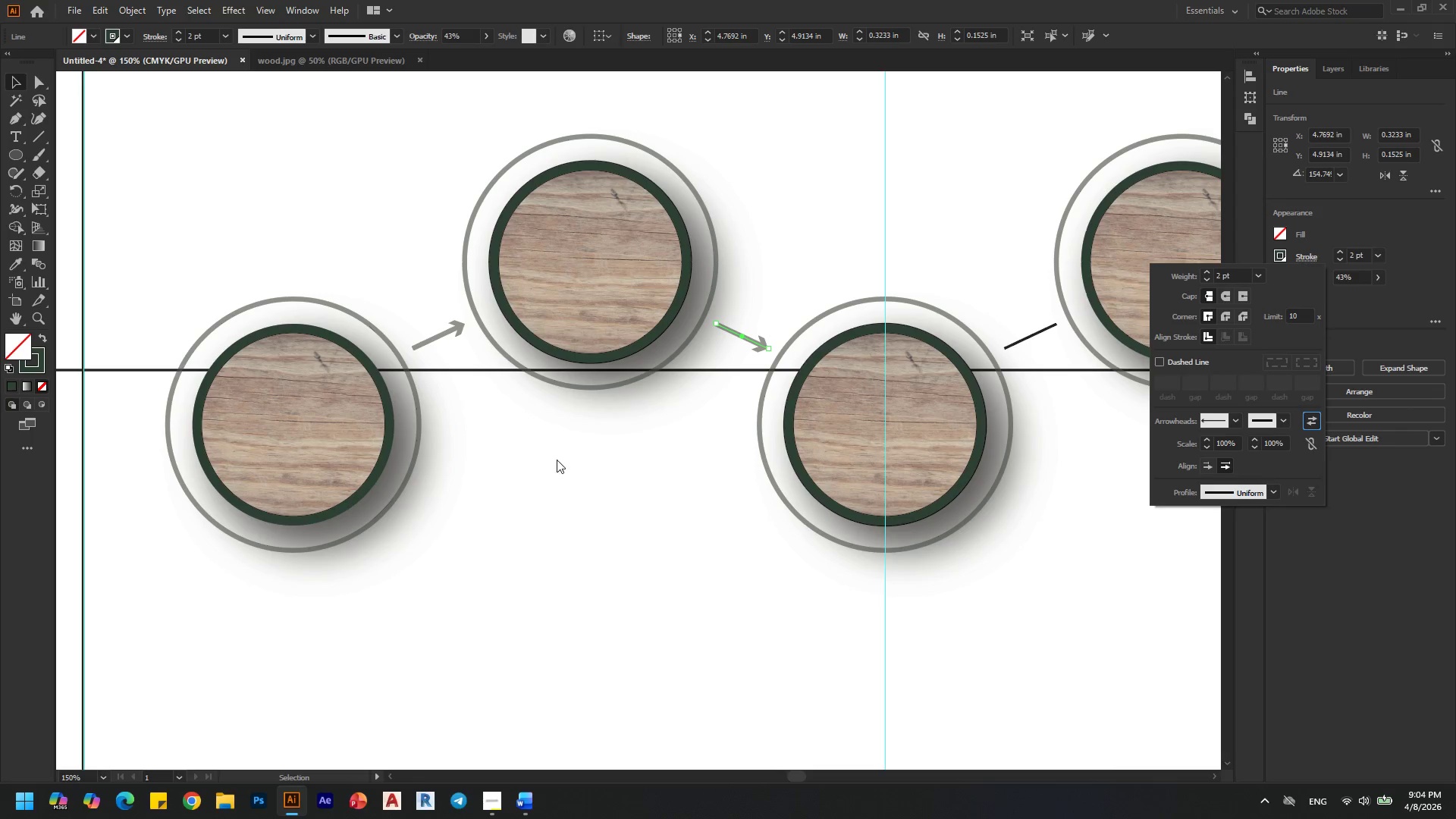 
left_click([628, 504])
 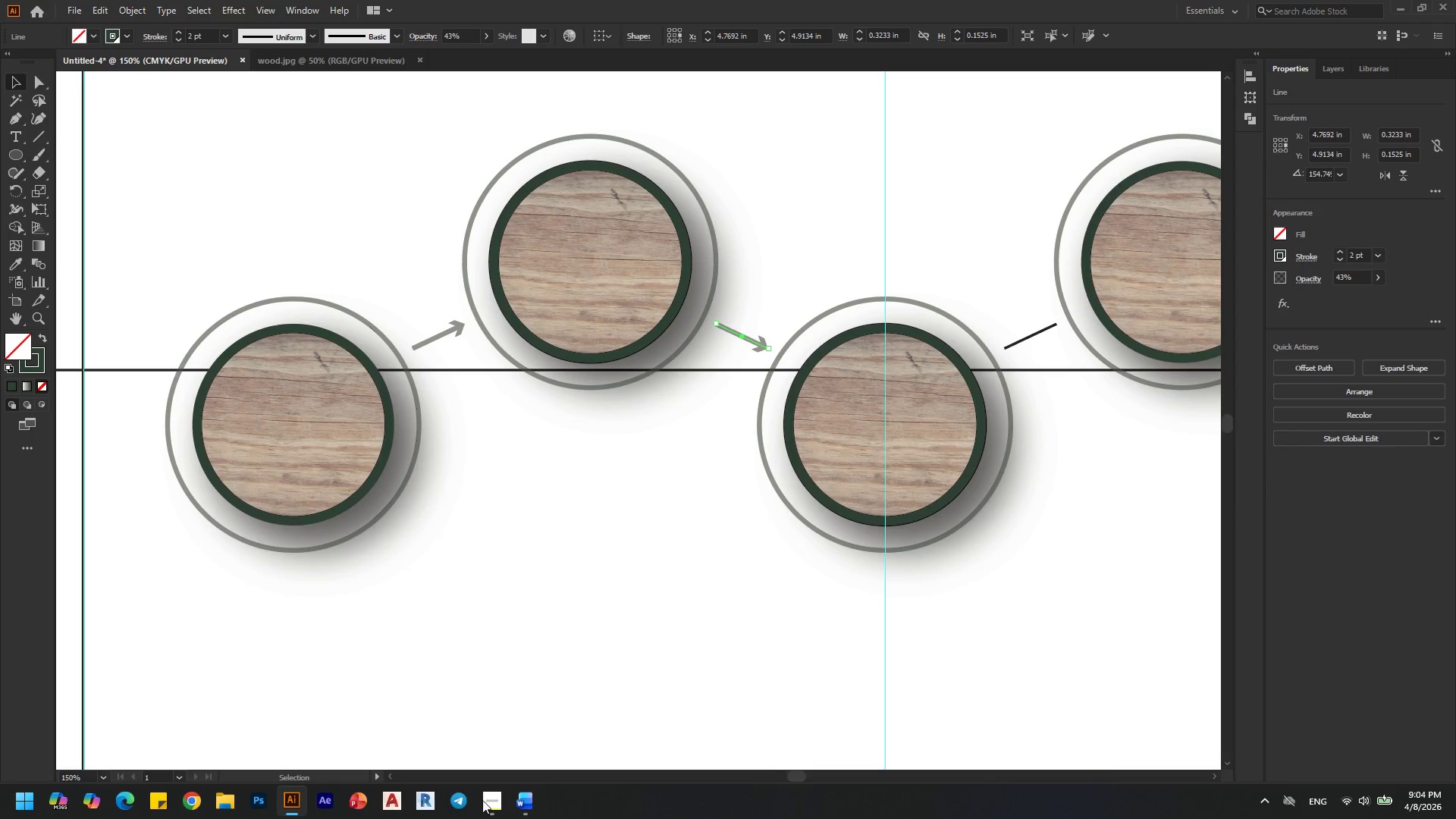 
left_click([486, 800])